 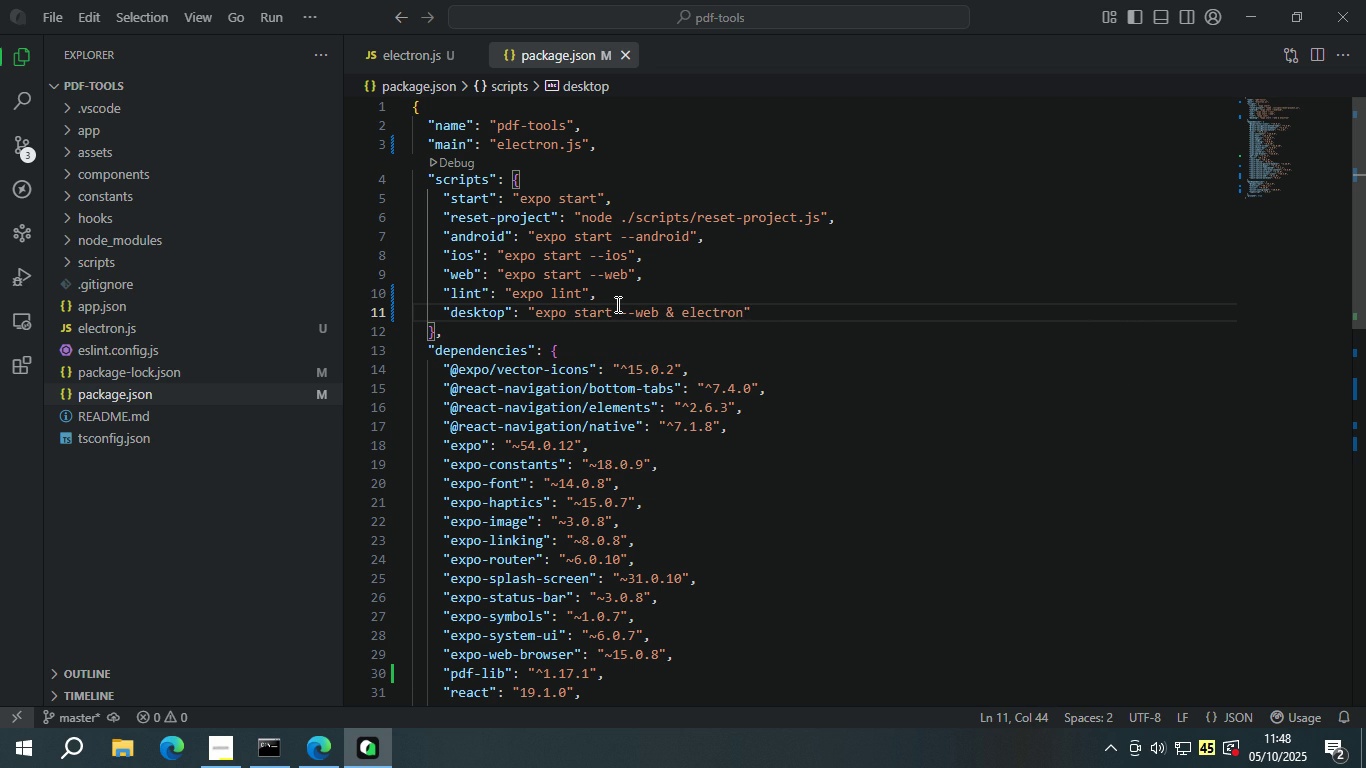 
double_click([673, 563])
 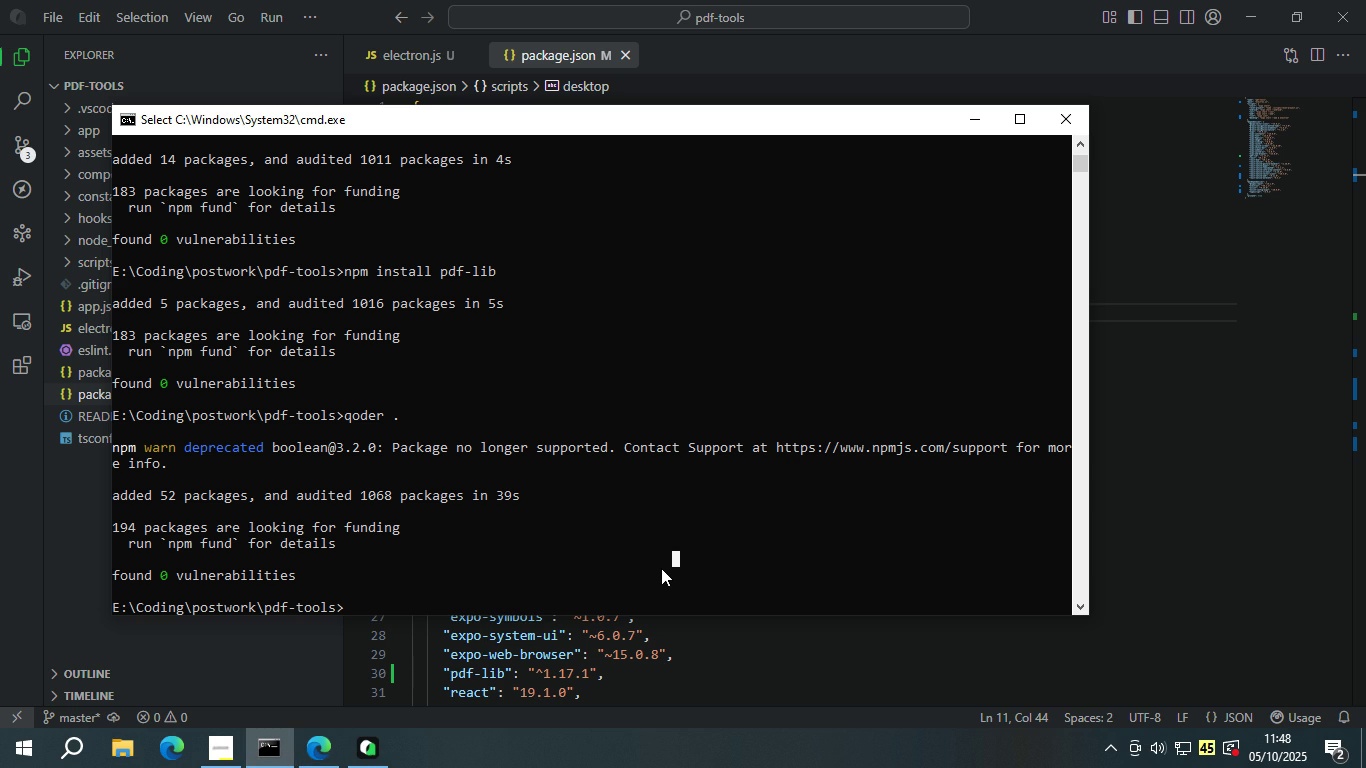 
type(npm run desktop)
 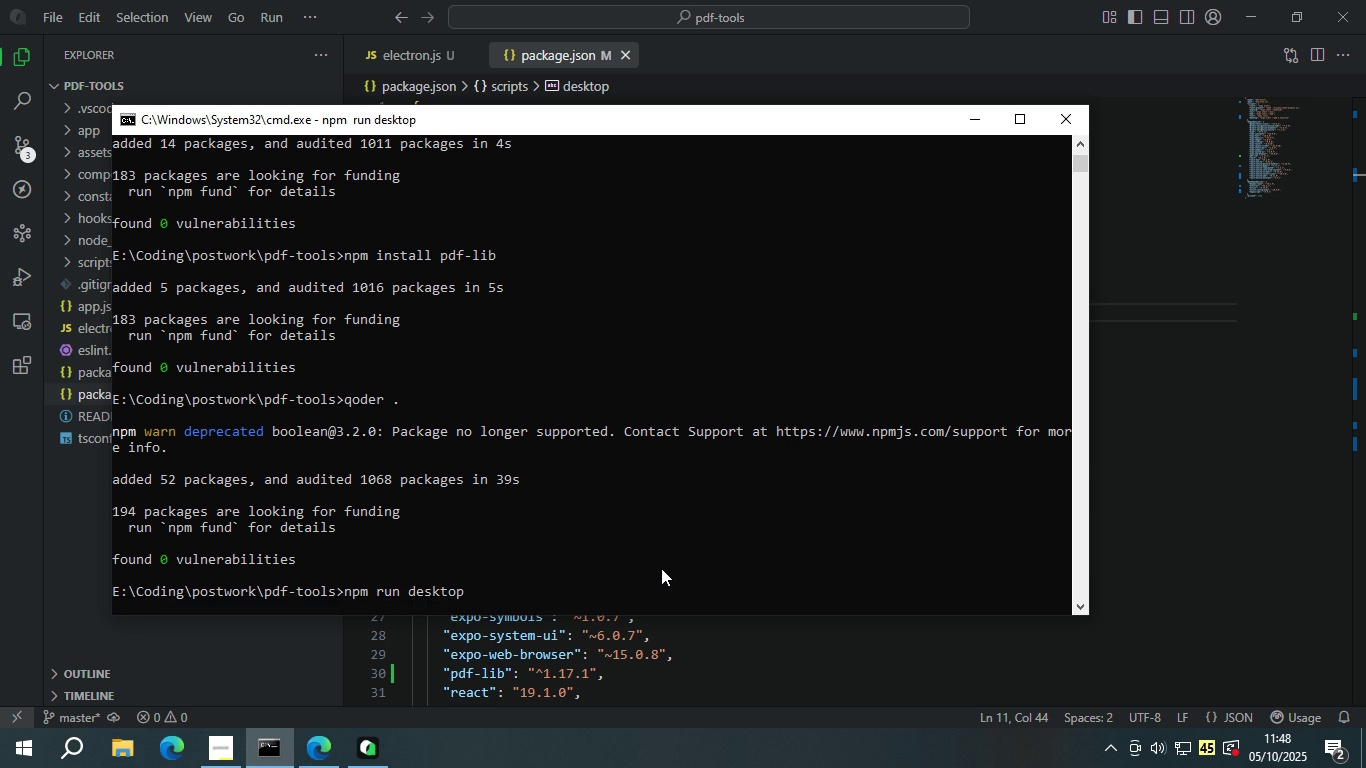 
key(Enter)
 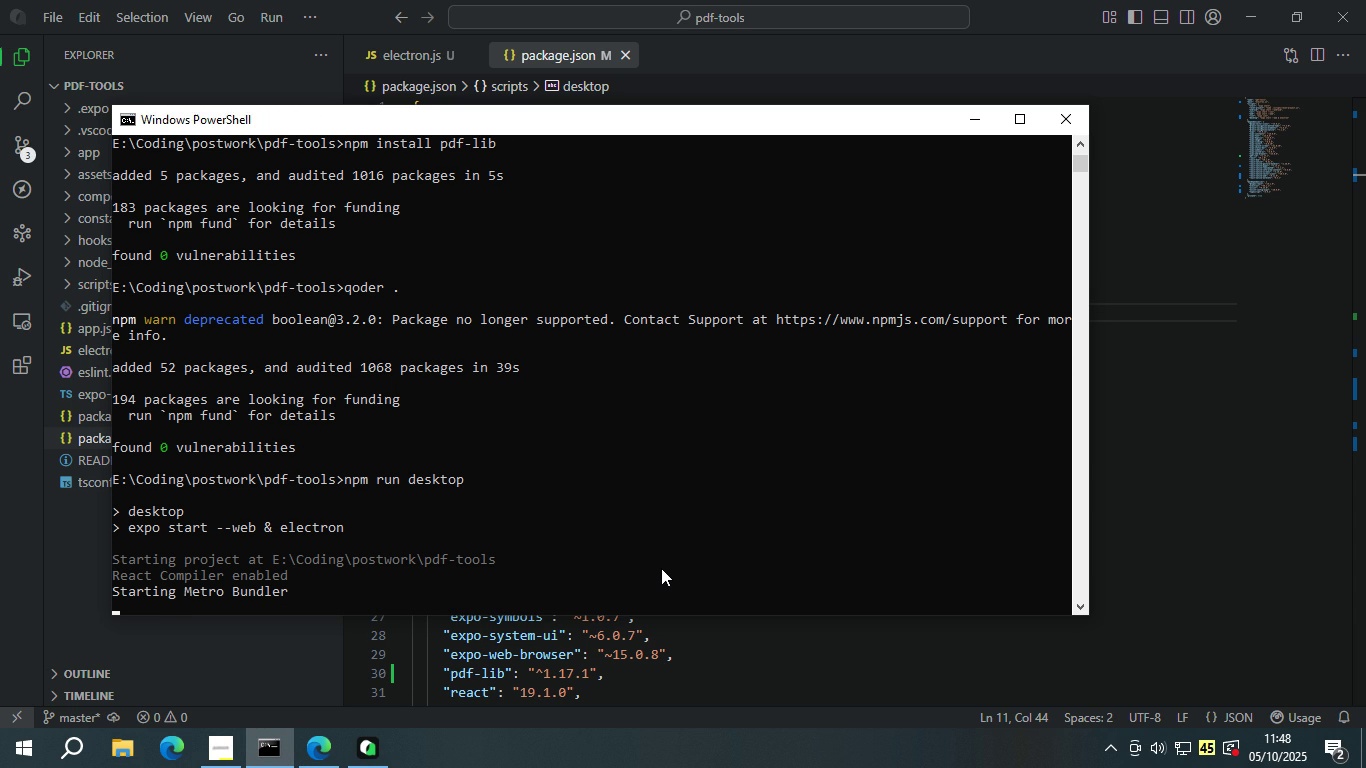 
wait(15.91)
 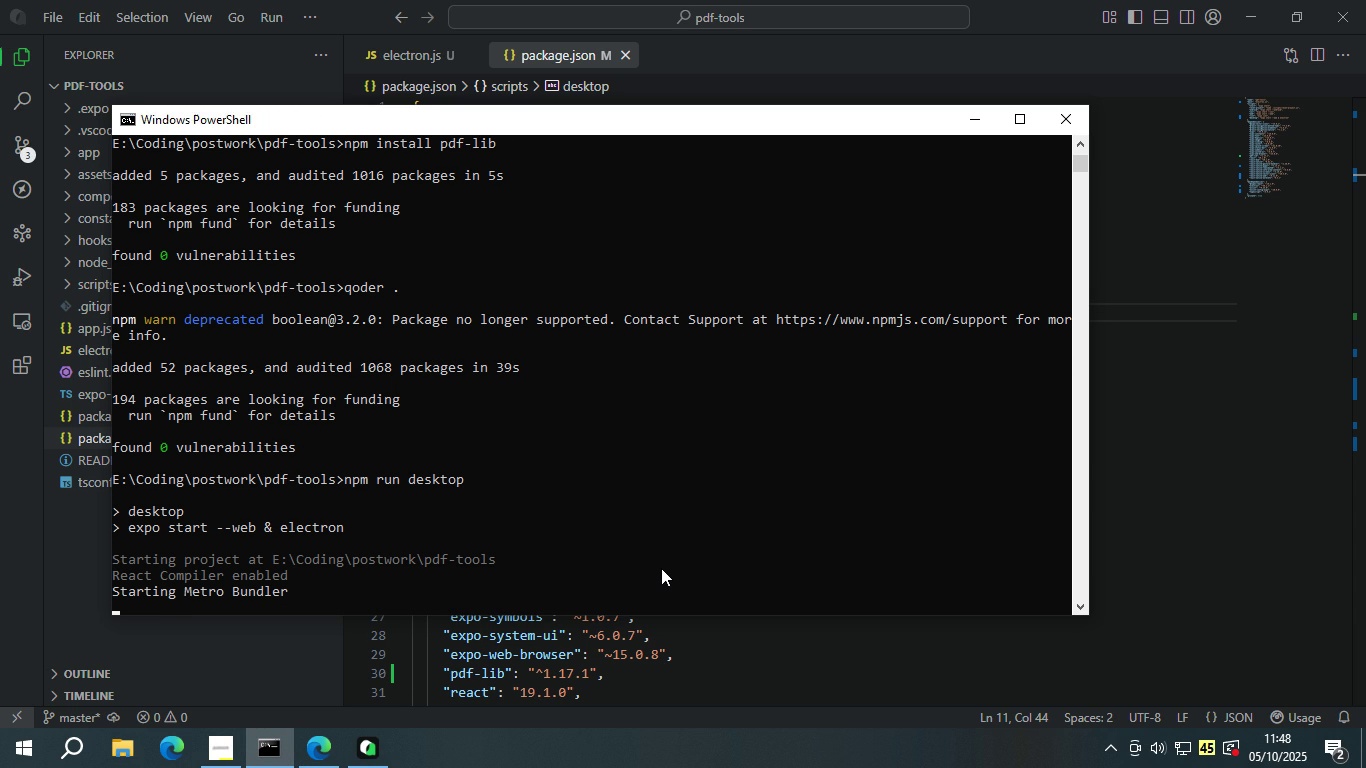 
left_click([273, 23])
 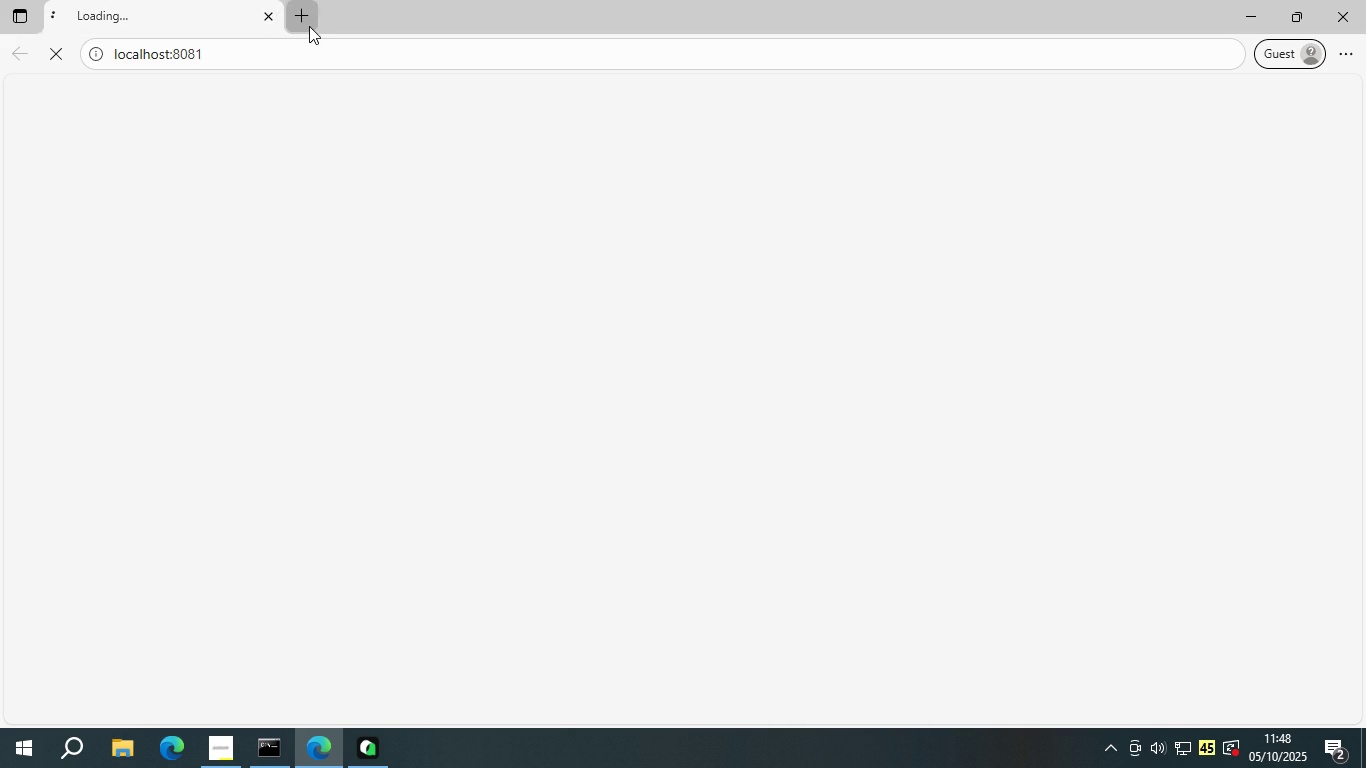 
left_click([309, 26])
 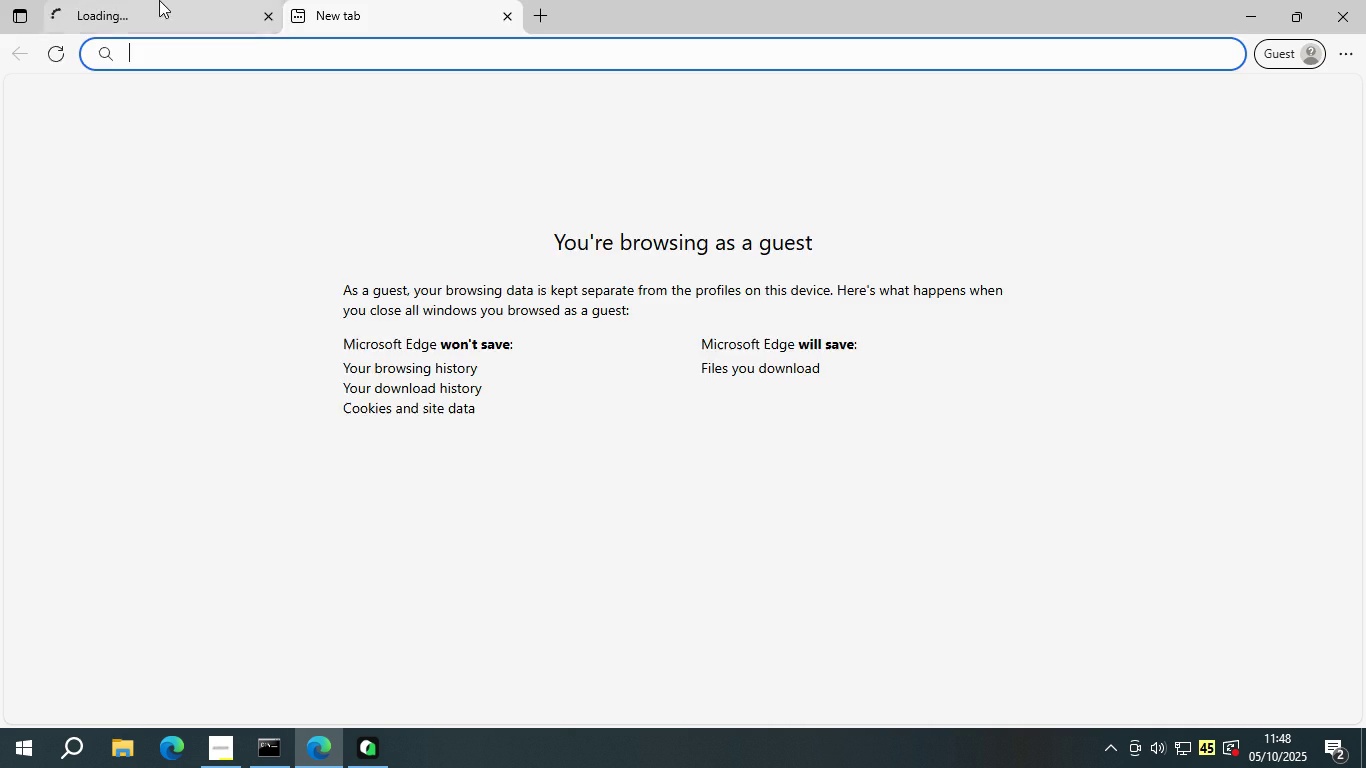 
left_click([159, 0])
 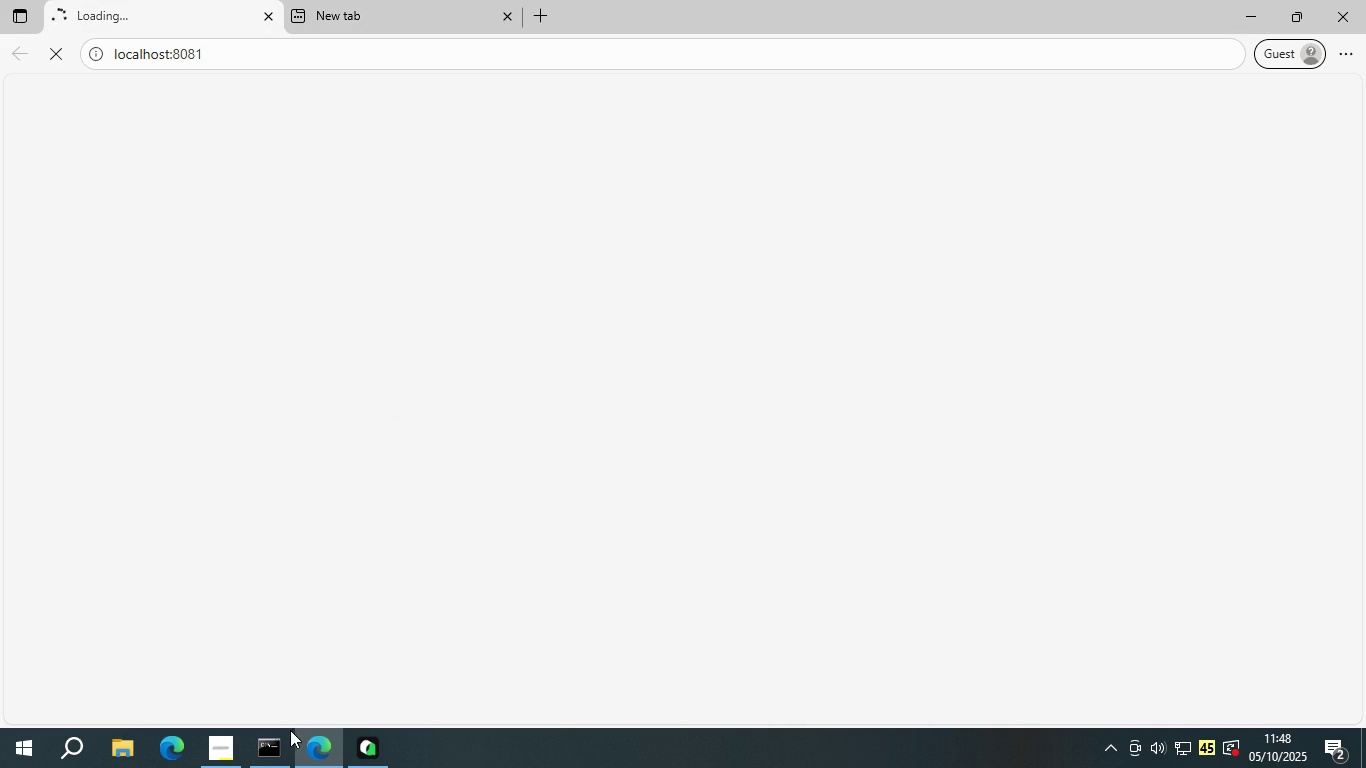 
left_click([290, 735])
 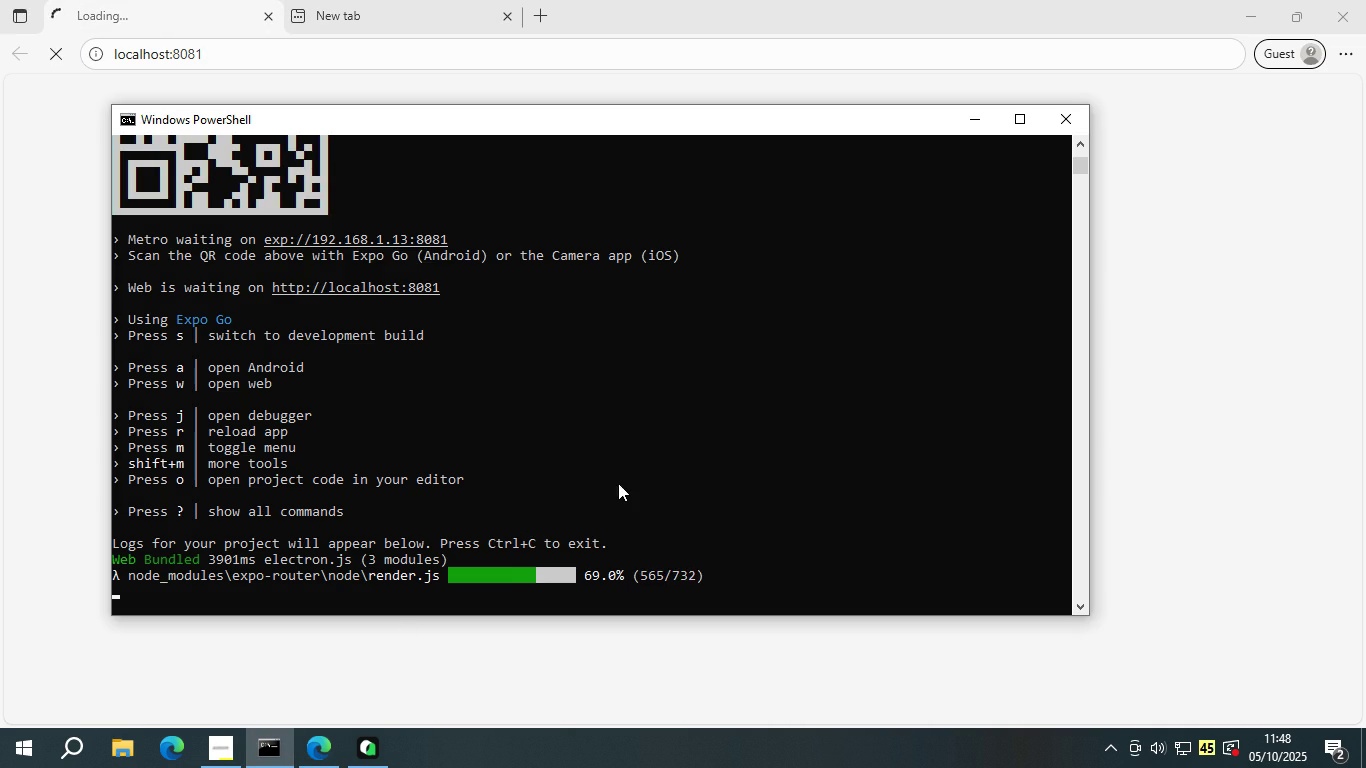 
left_click([618, 483])
 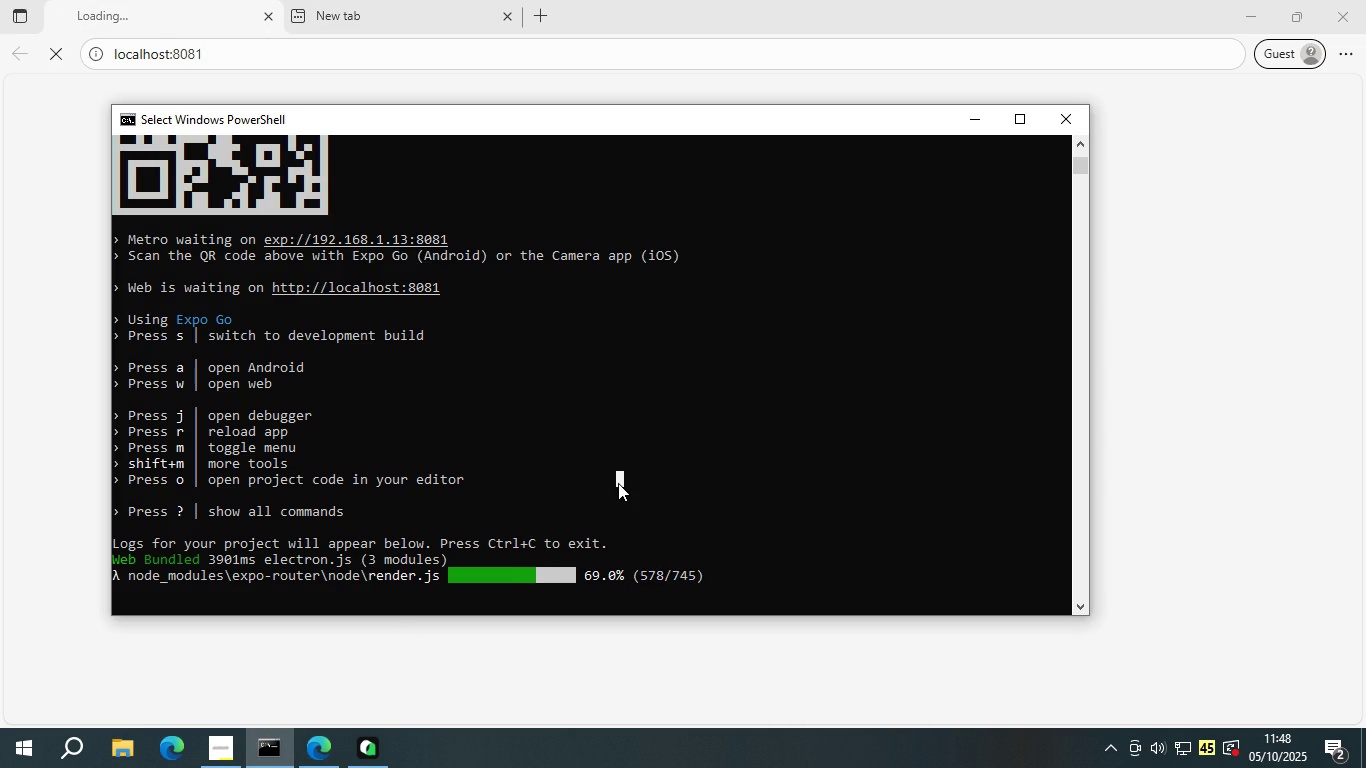 
key(Enter)
 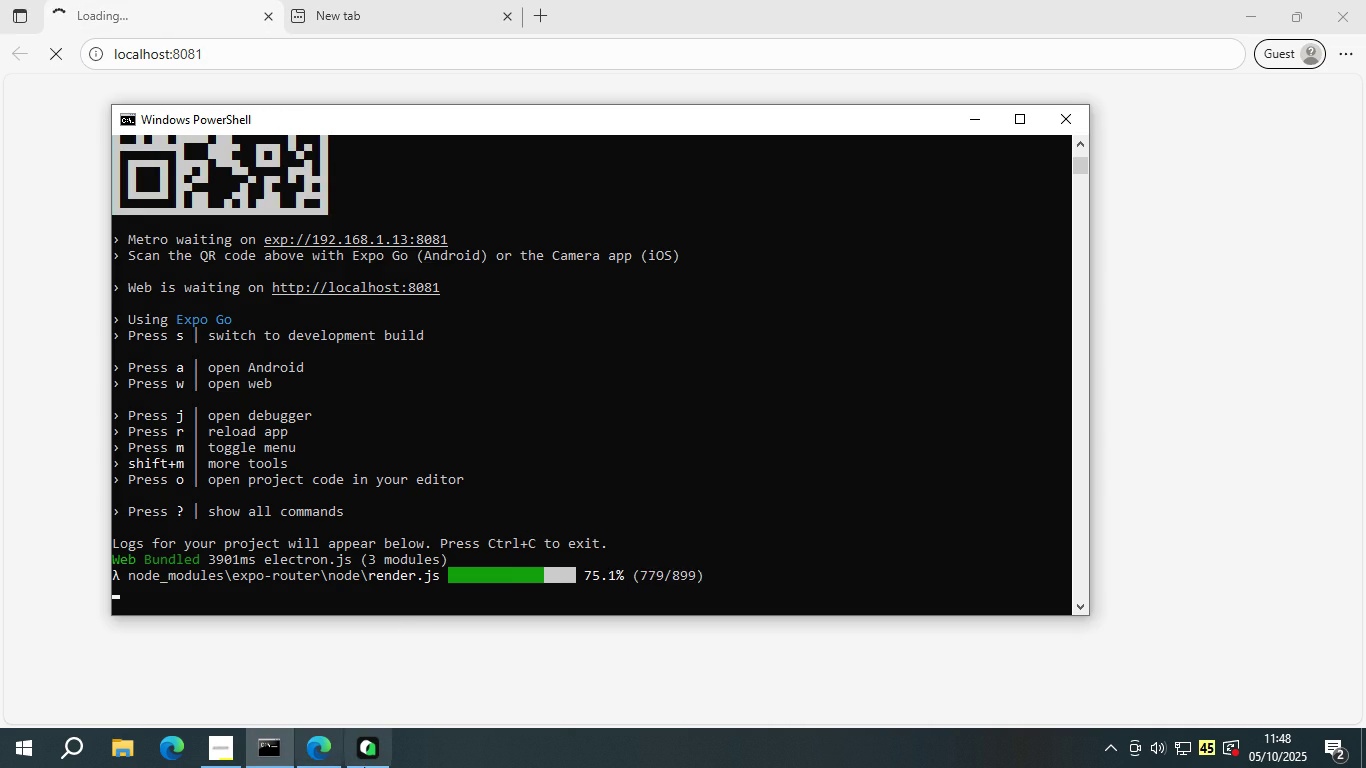 
left_click([378, 762])
 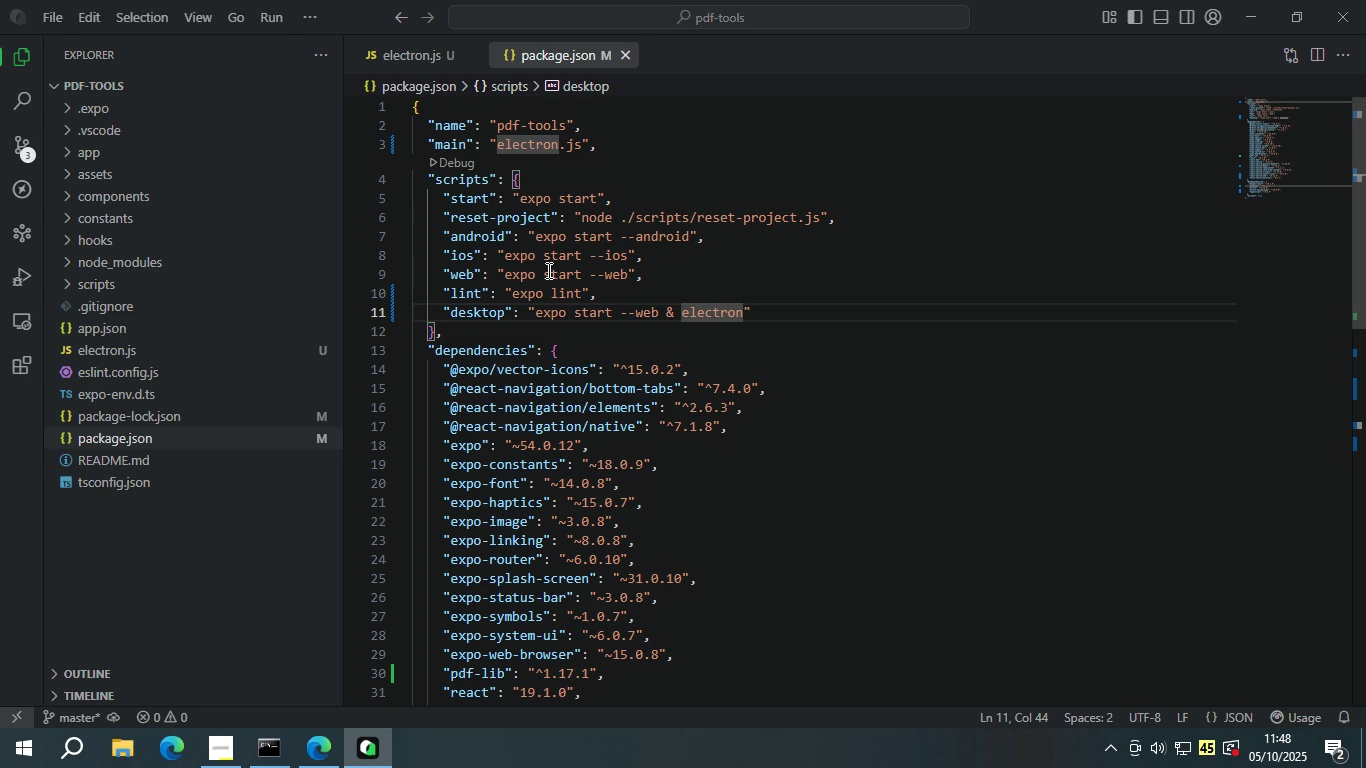 
wait(5.94)
 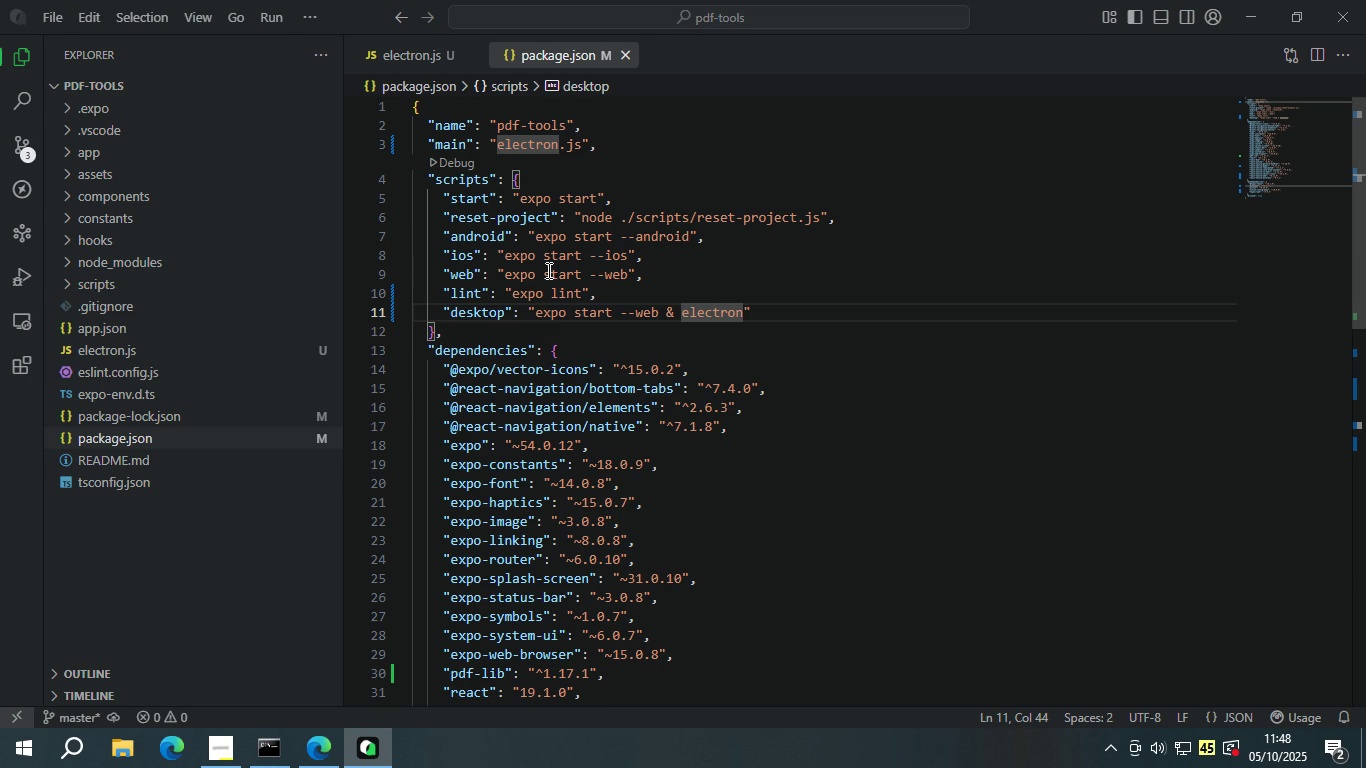 
left_click([952, 267])
 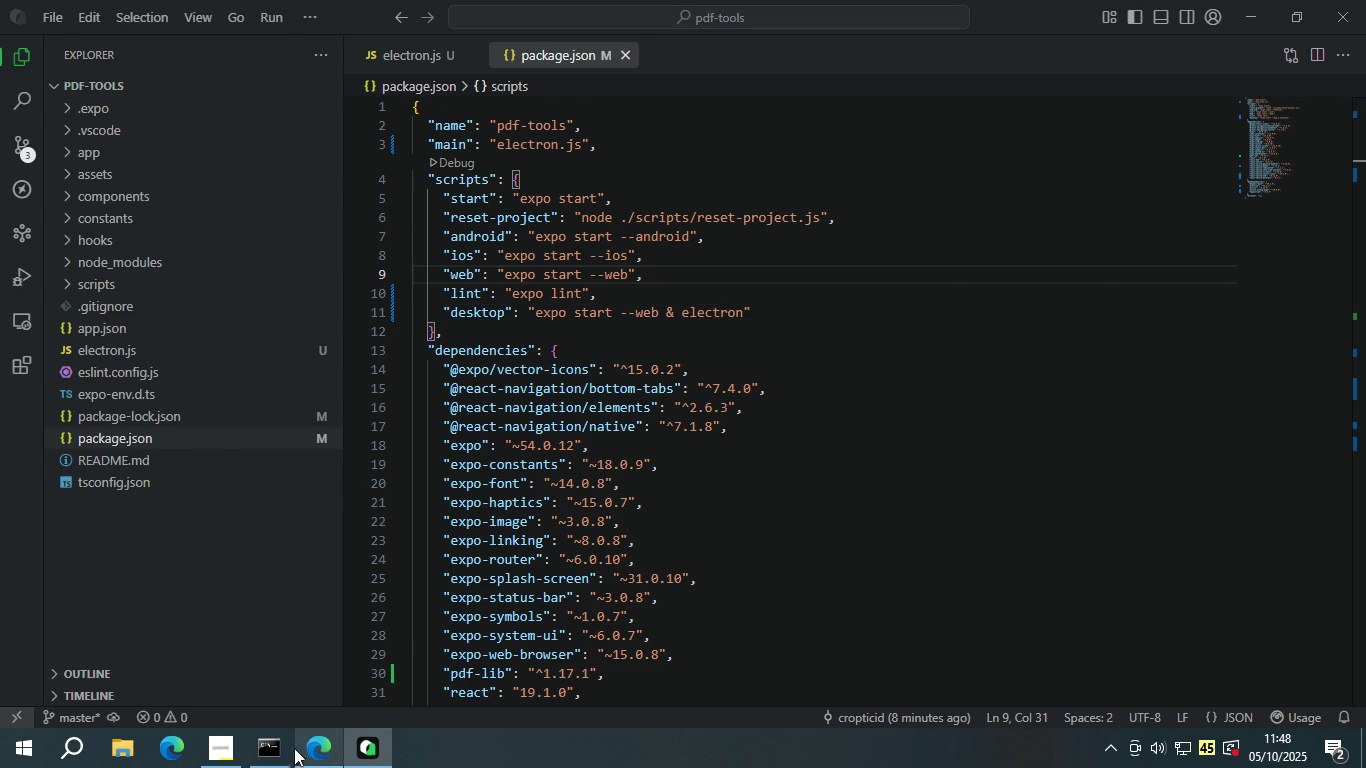 
left_click([285, 745])
 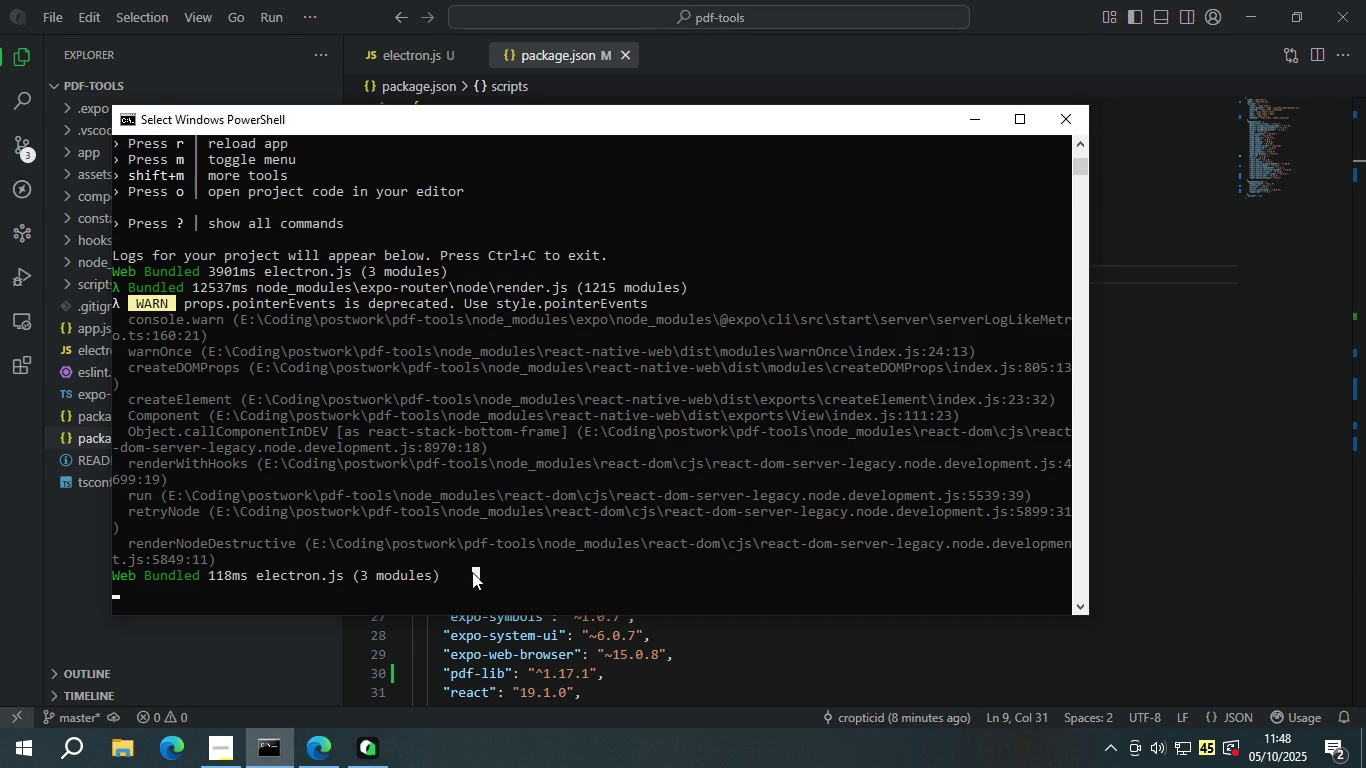 
left_click([472, 572])
 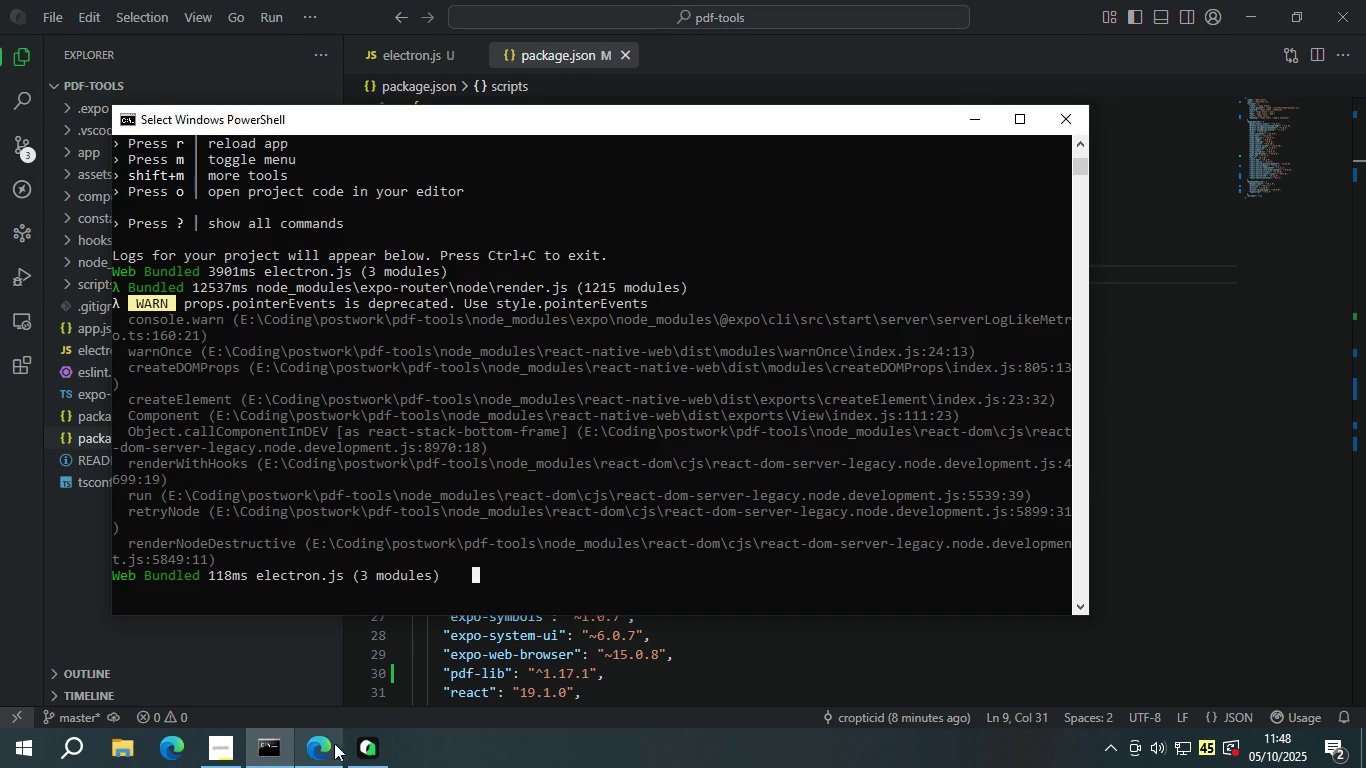 
left_click([329, 744])
 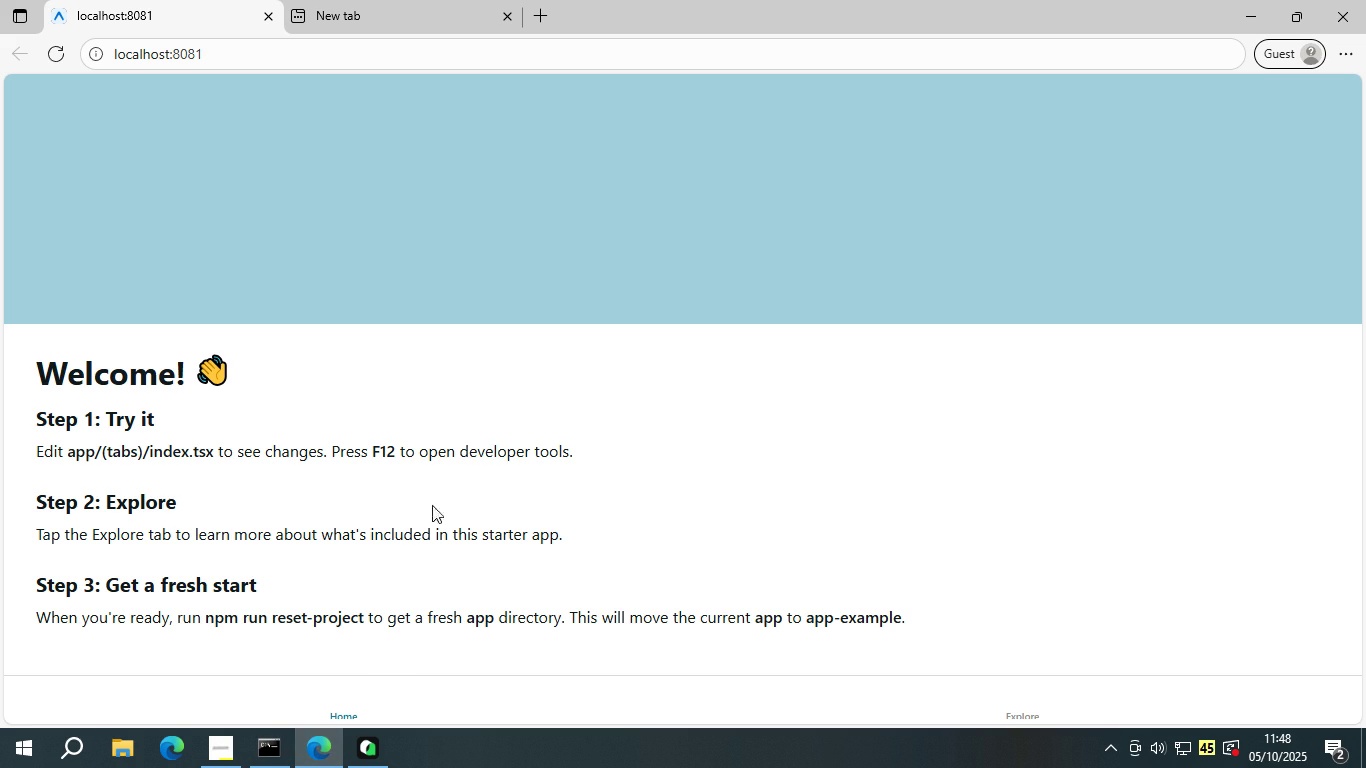 
scroll: coordinate [507, 398], scroll_direction: down, amount: 3.0
 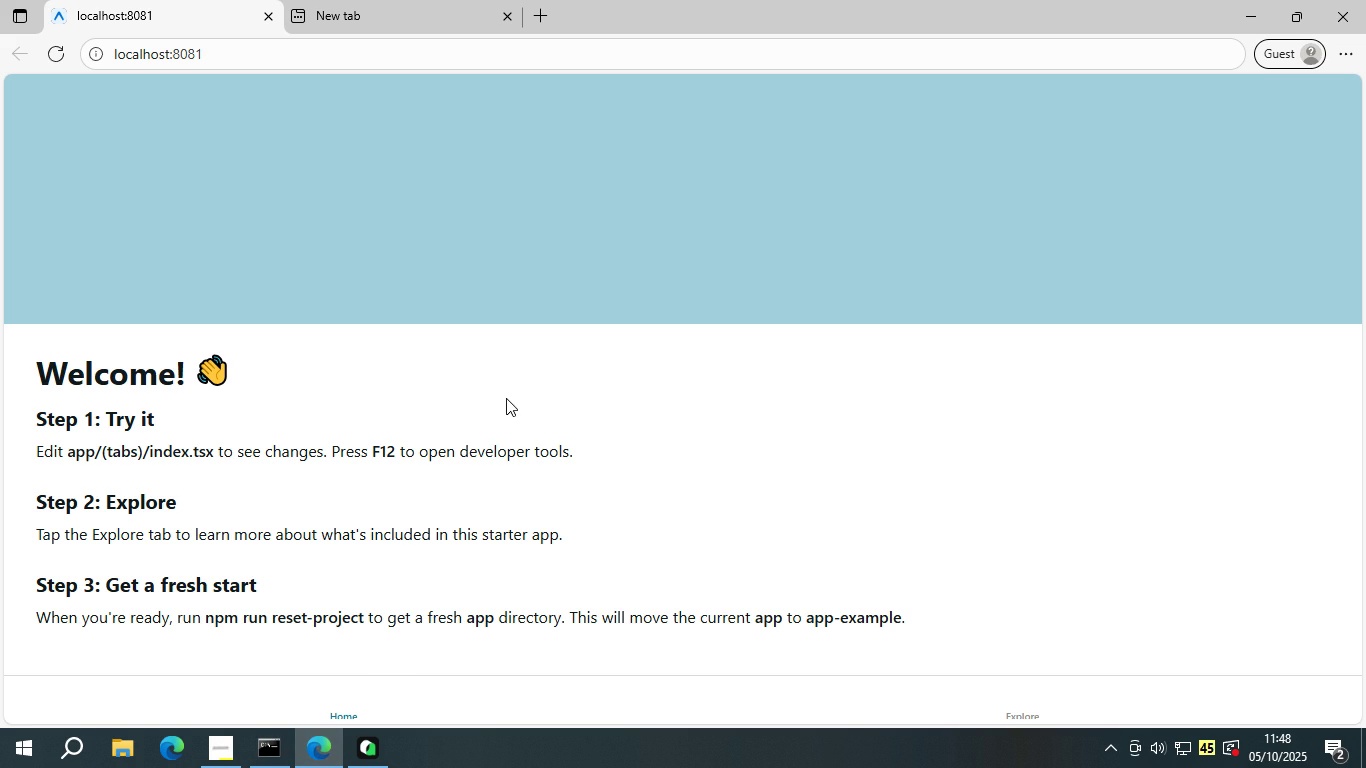 
scroll: coordinate [481, 404], scroll_direction: up, amount: 1.0
 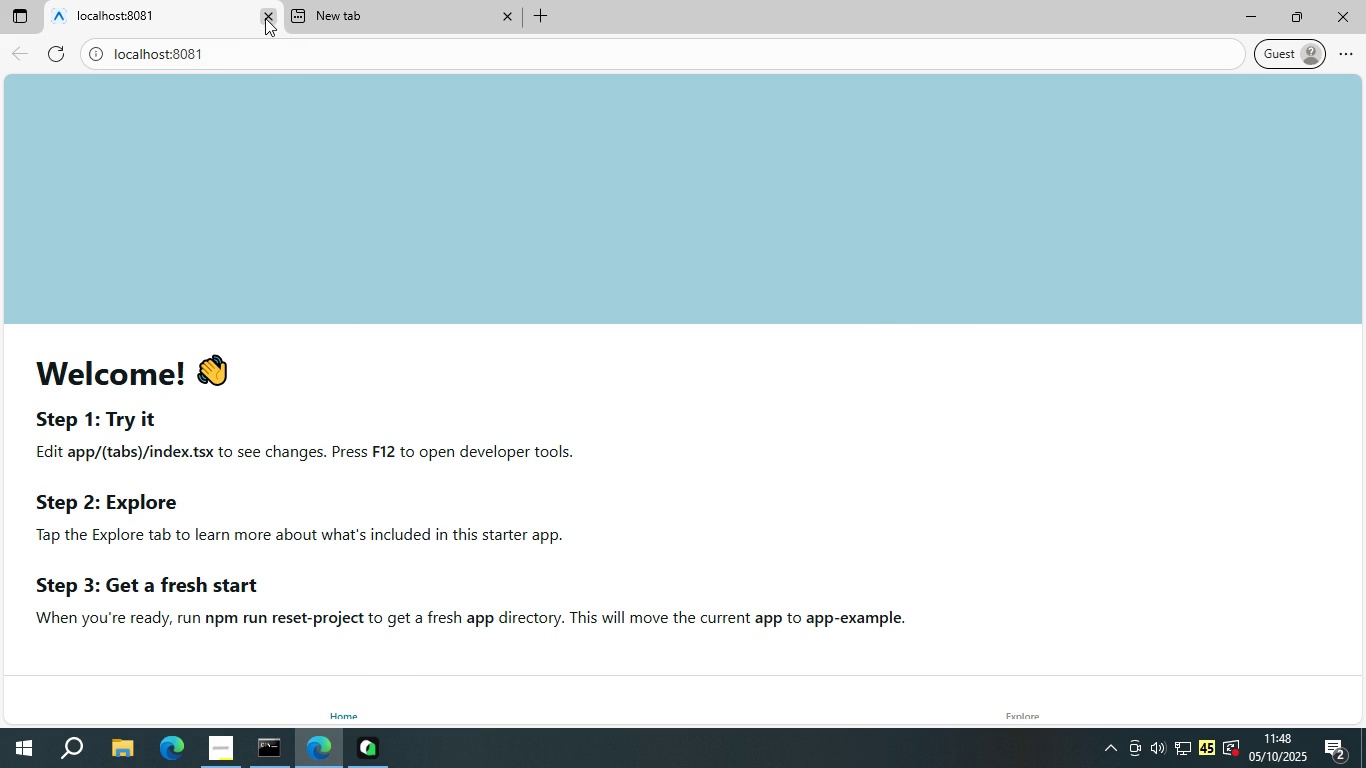 
left_click([265, 18])
 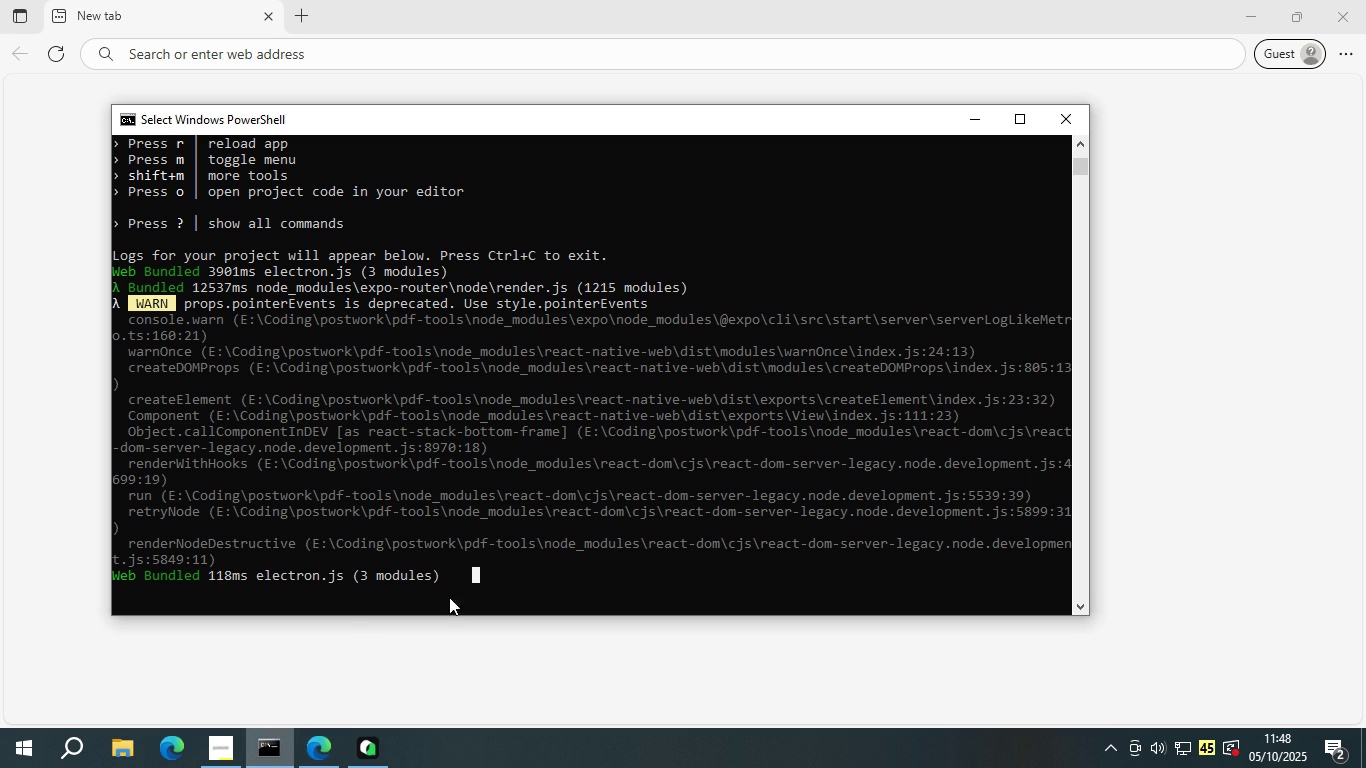 
double_click([608, 526])
 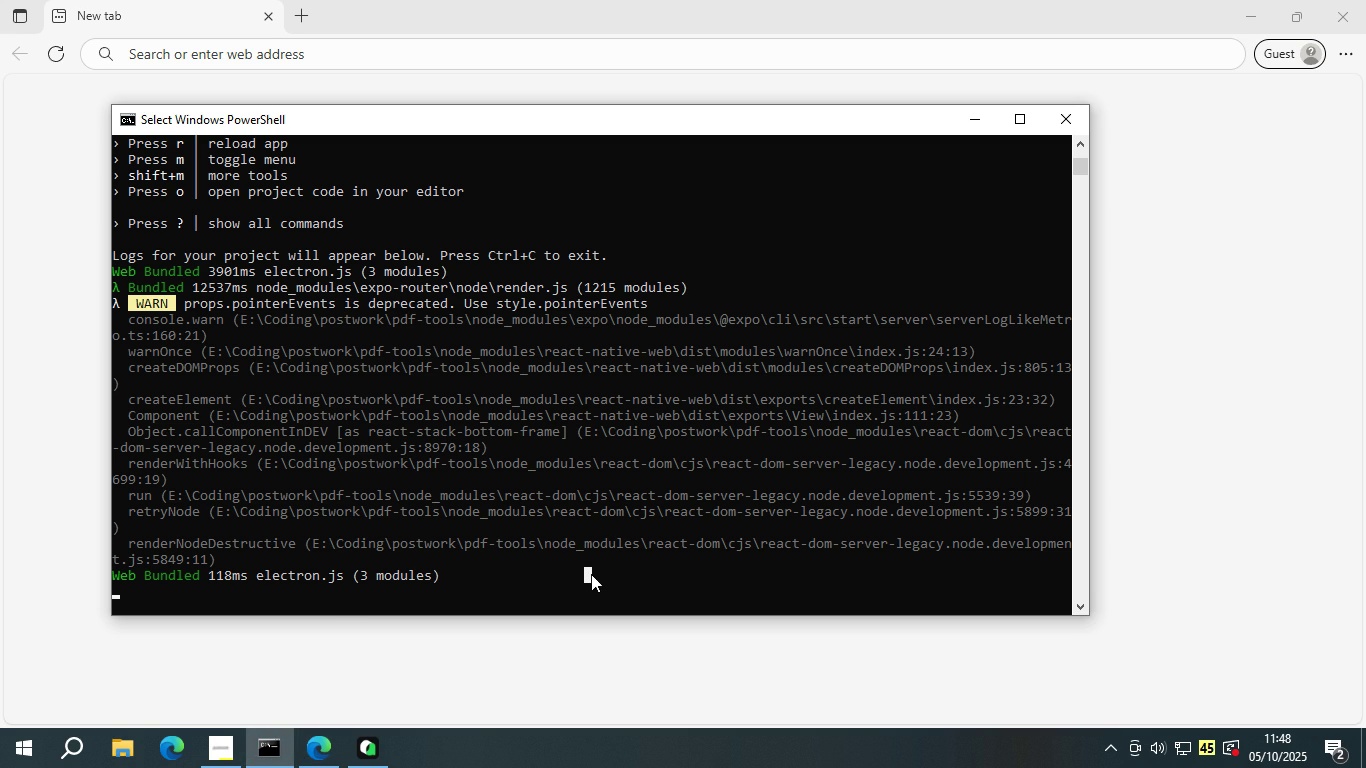 
triple_click([591, 574])